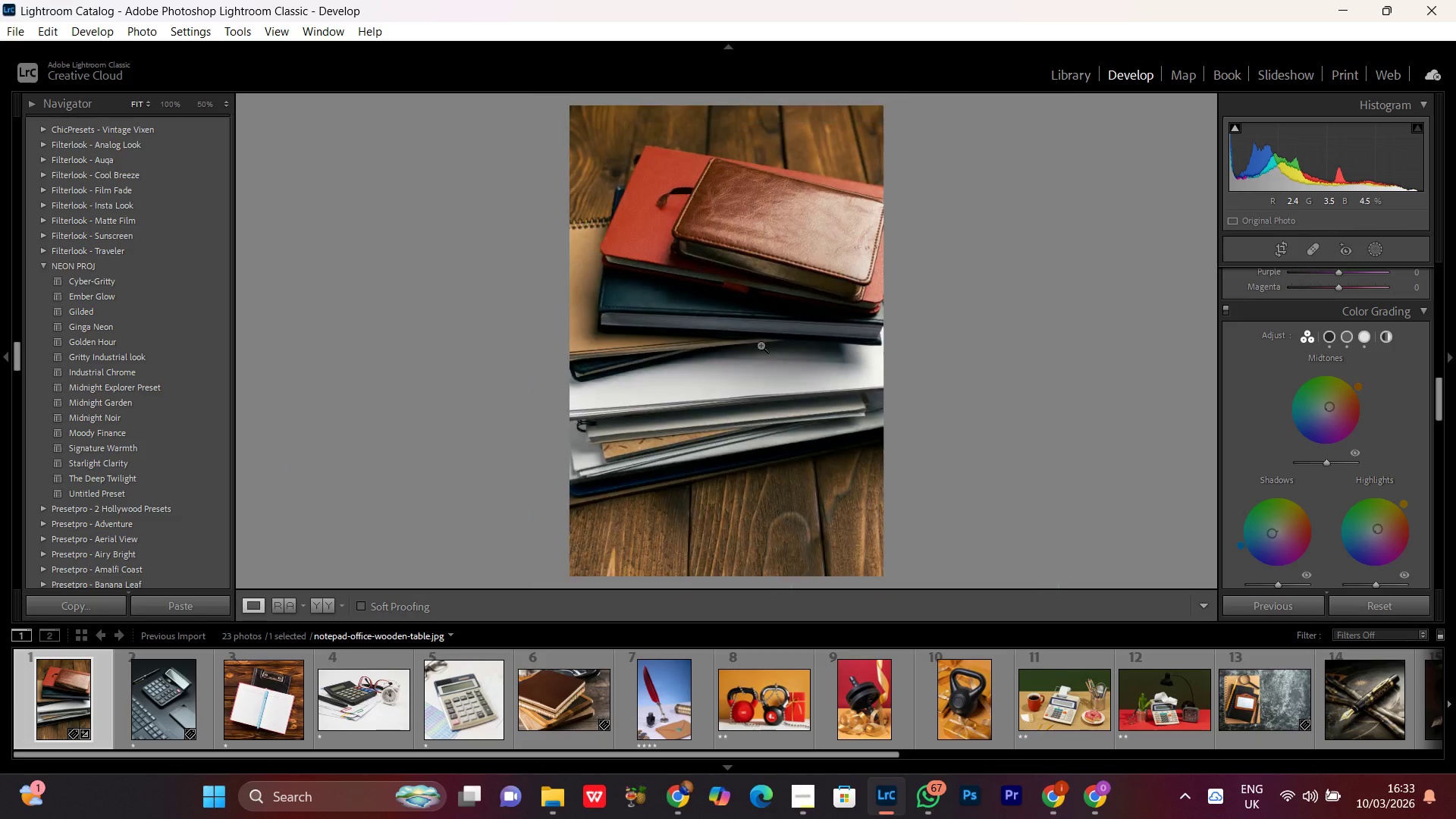 
triple_click([761, 351])
 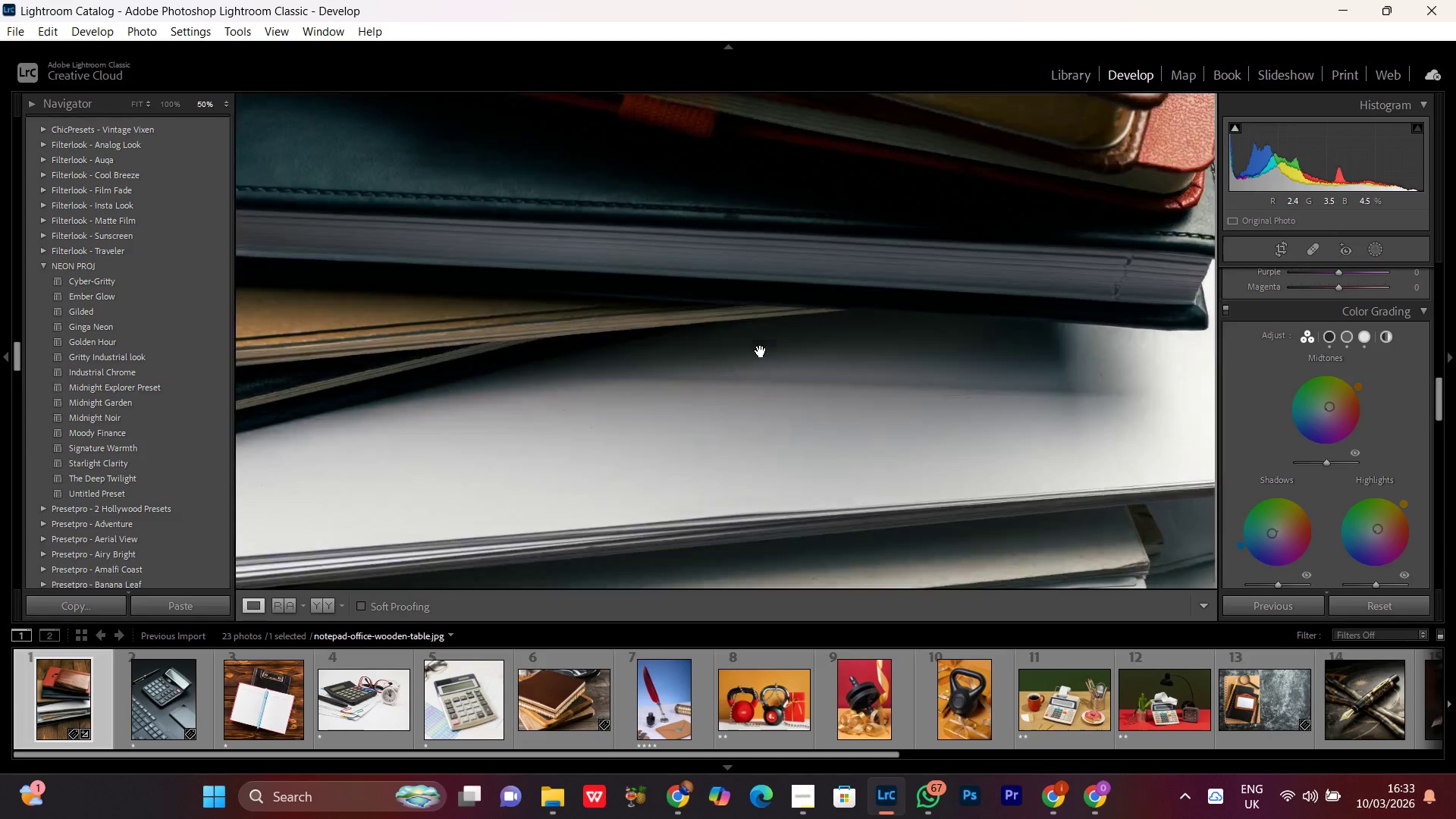 
triple_click([761, 351])
 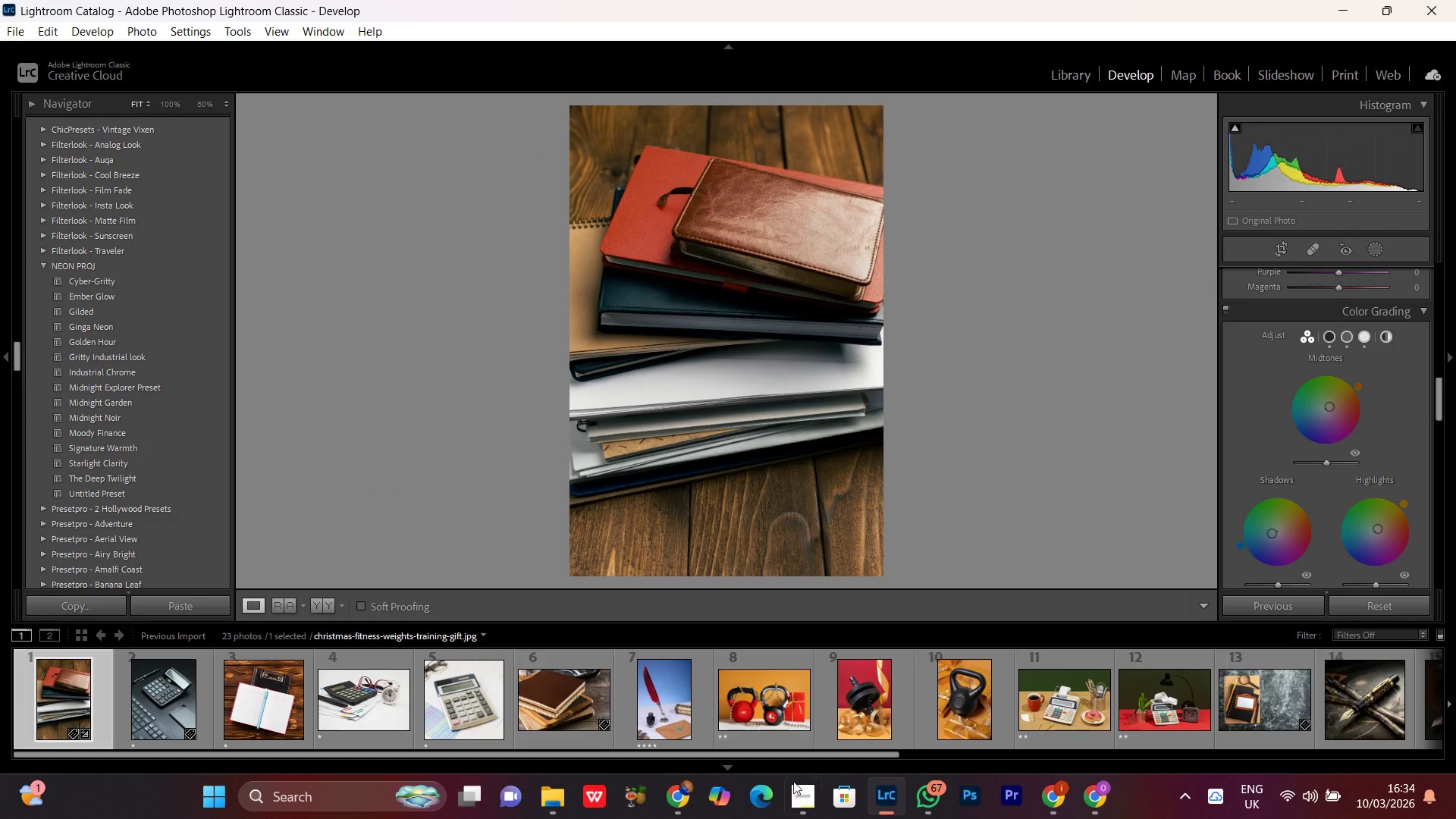 
left_click([792, 790])